 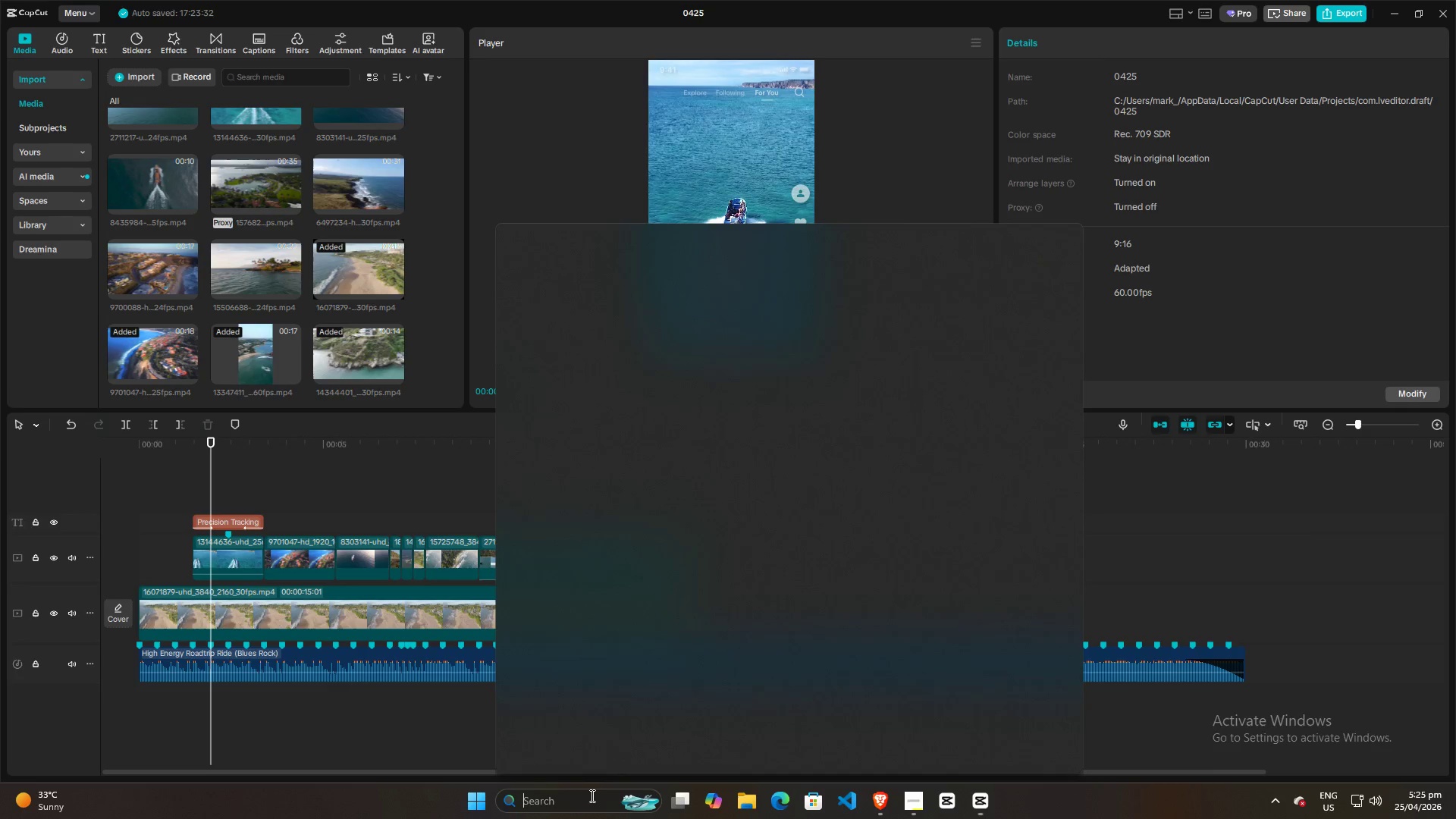 
left_click([580, 319])
 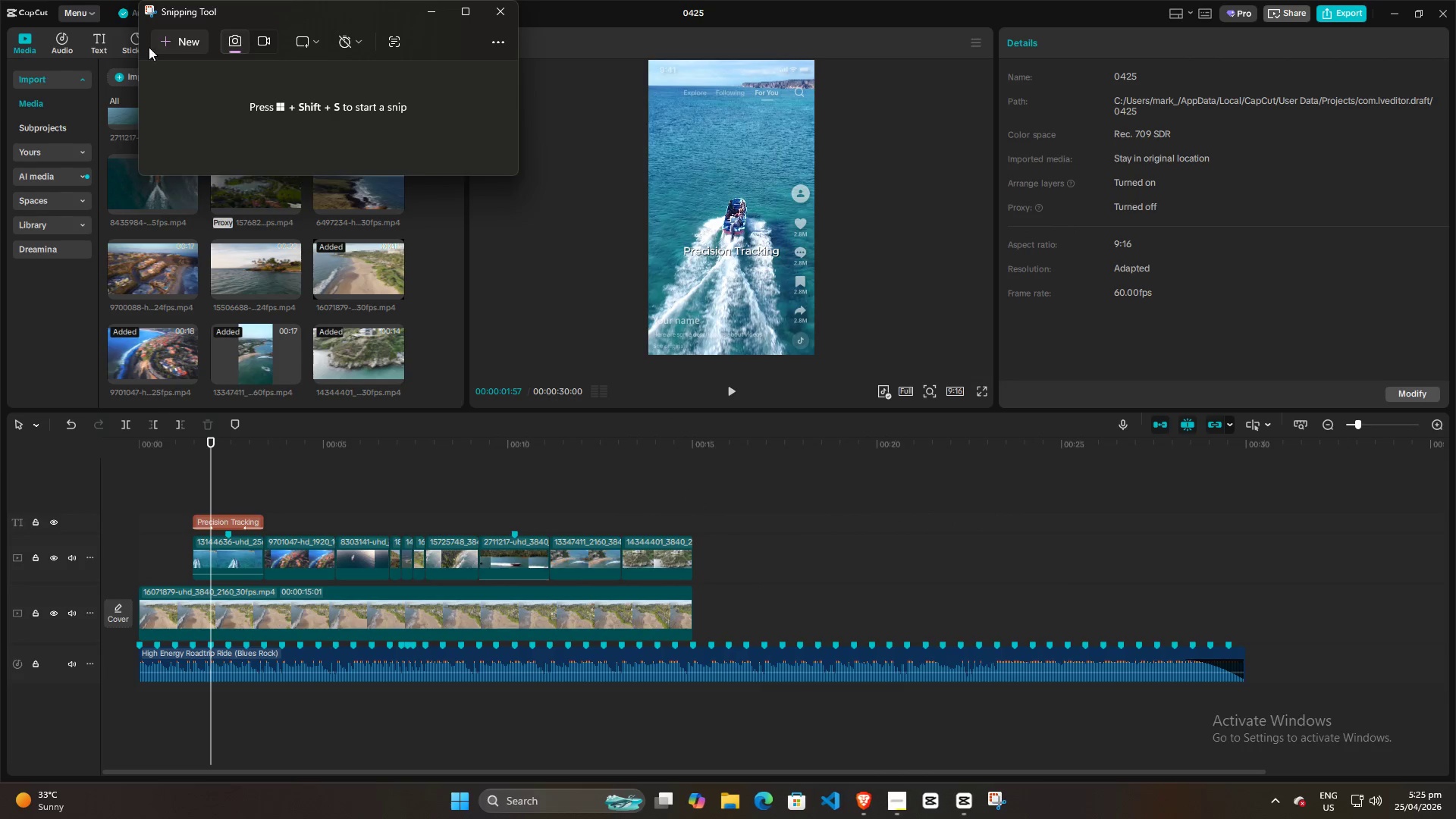 
left_click([177, 40])
 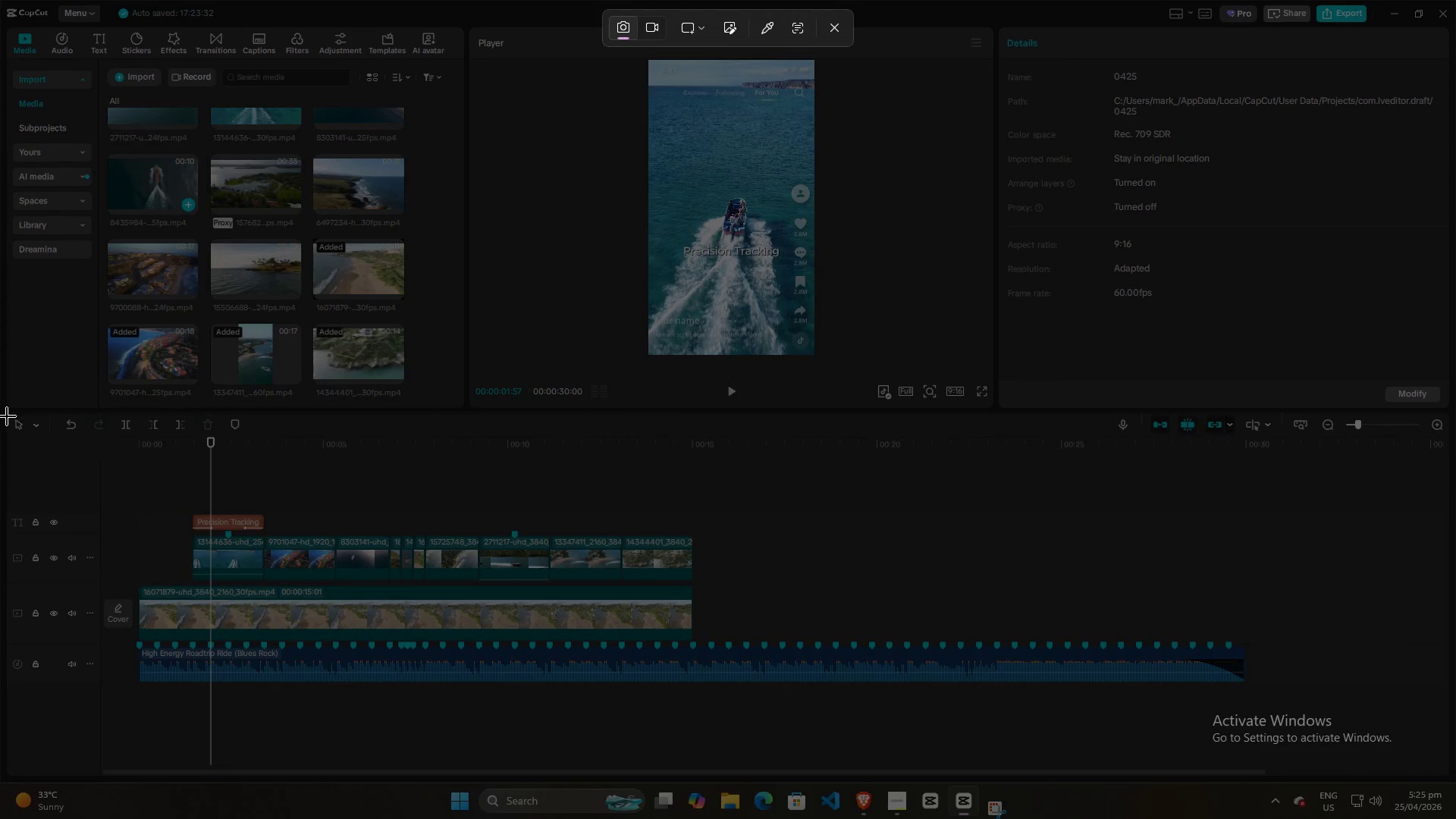 
left_click_drag(start_coordinate=[5, 414], to_coordinate=[1191, 748])
 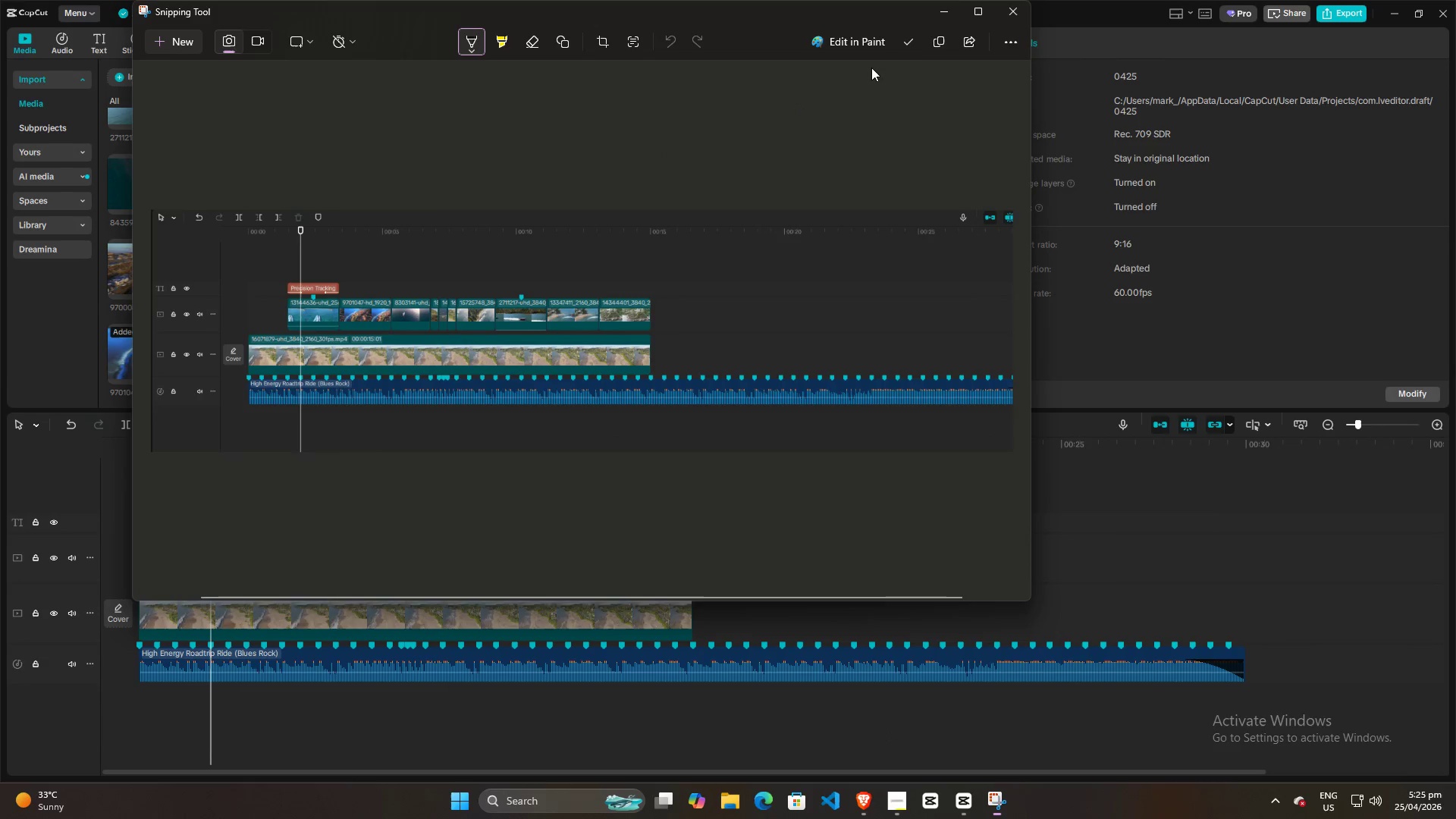 
left_click([913, 39])
 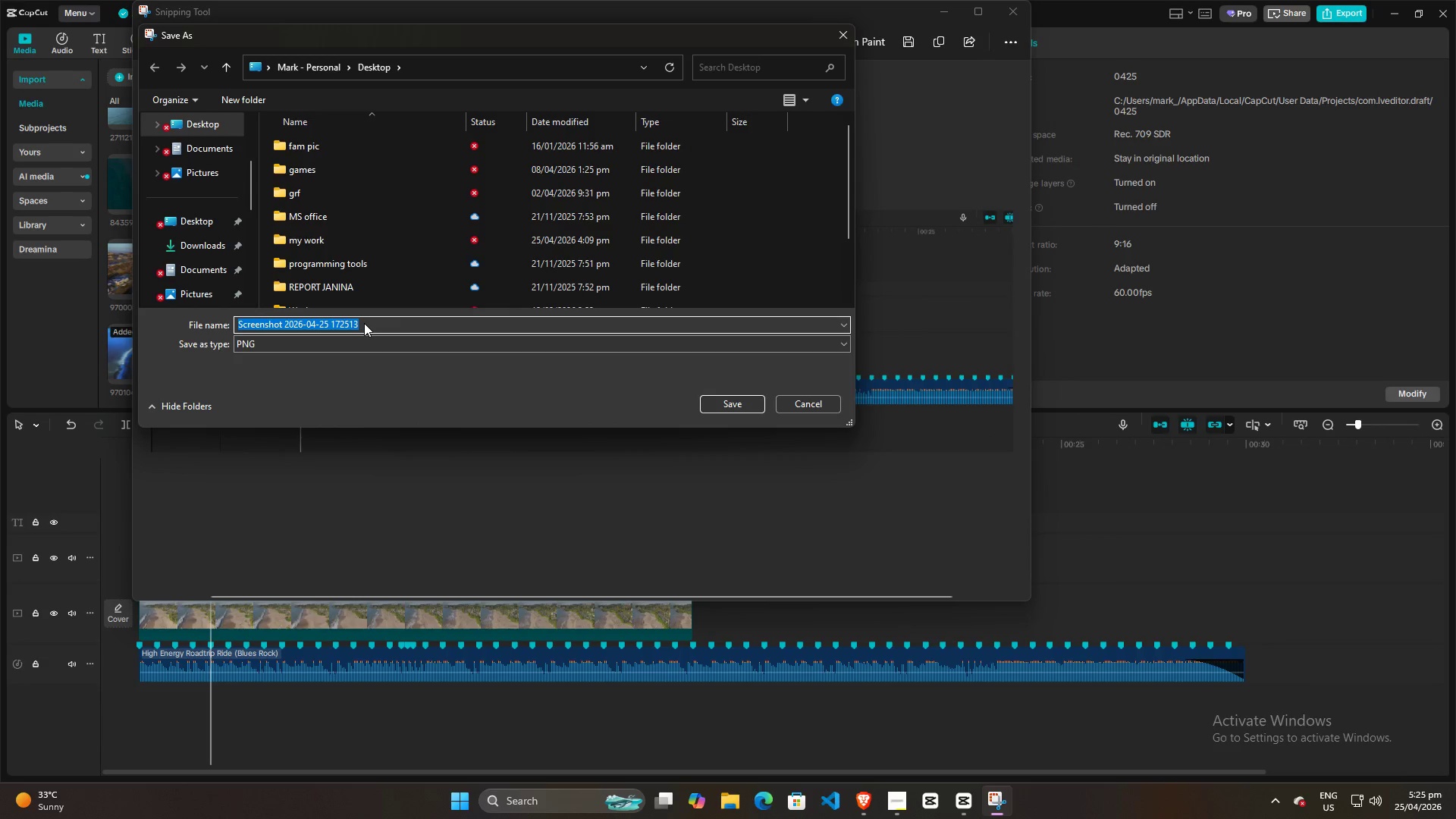 
type(capcut screenshot)
 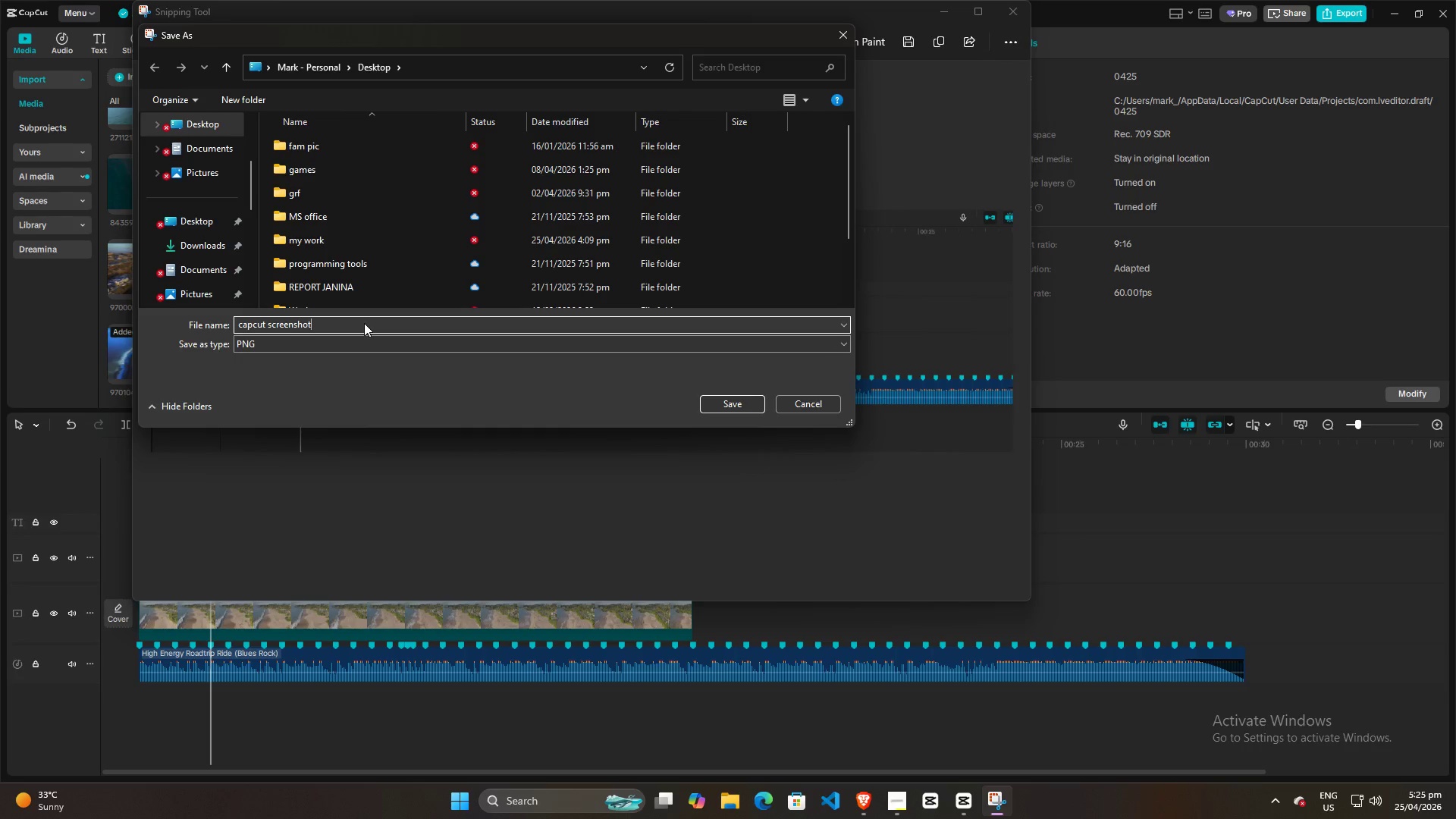 
key(Enter)
 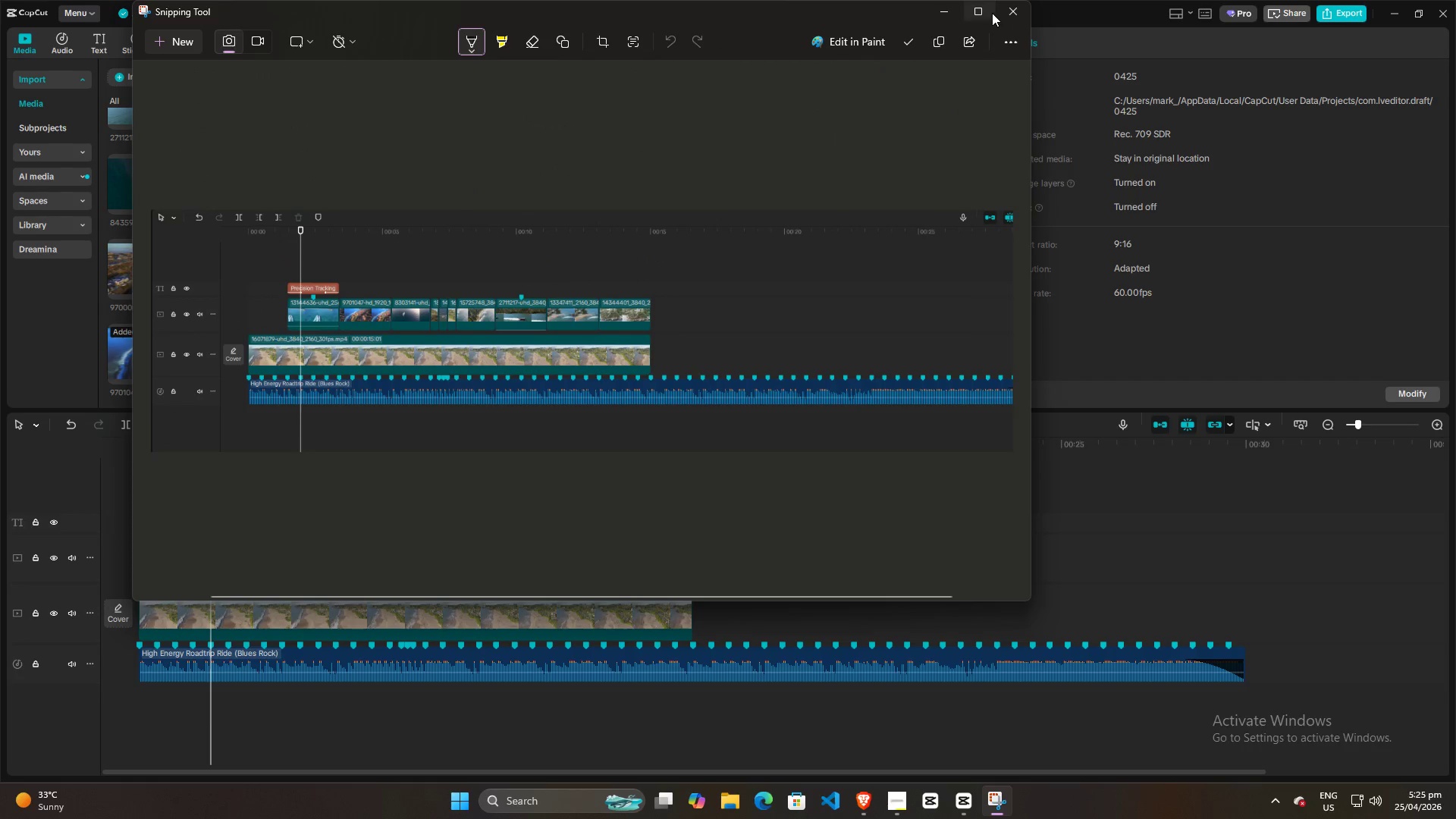 
left_click([1004, 11])
 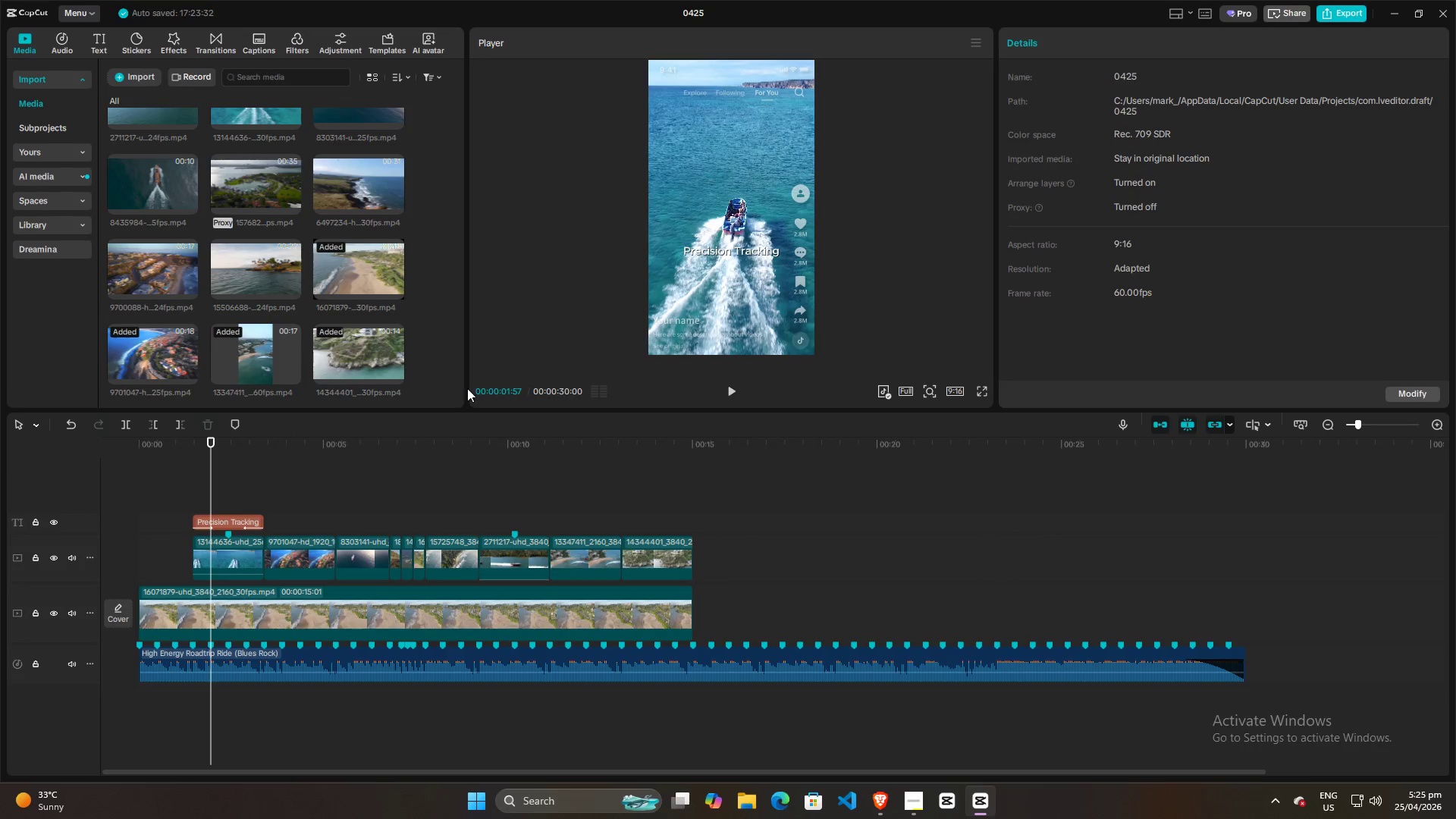 
left_click([237, 557])
 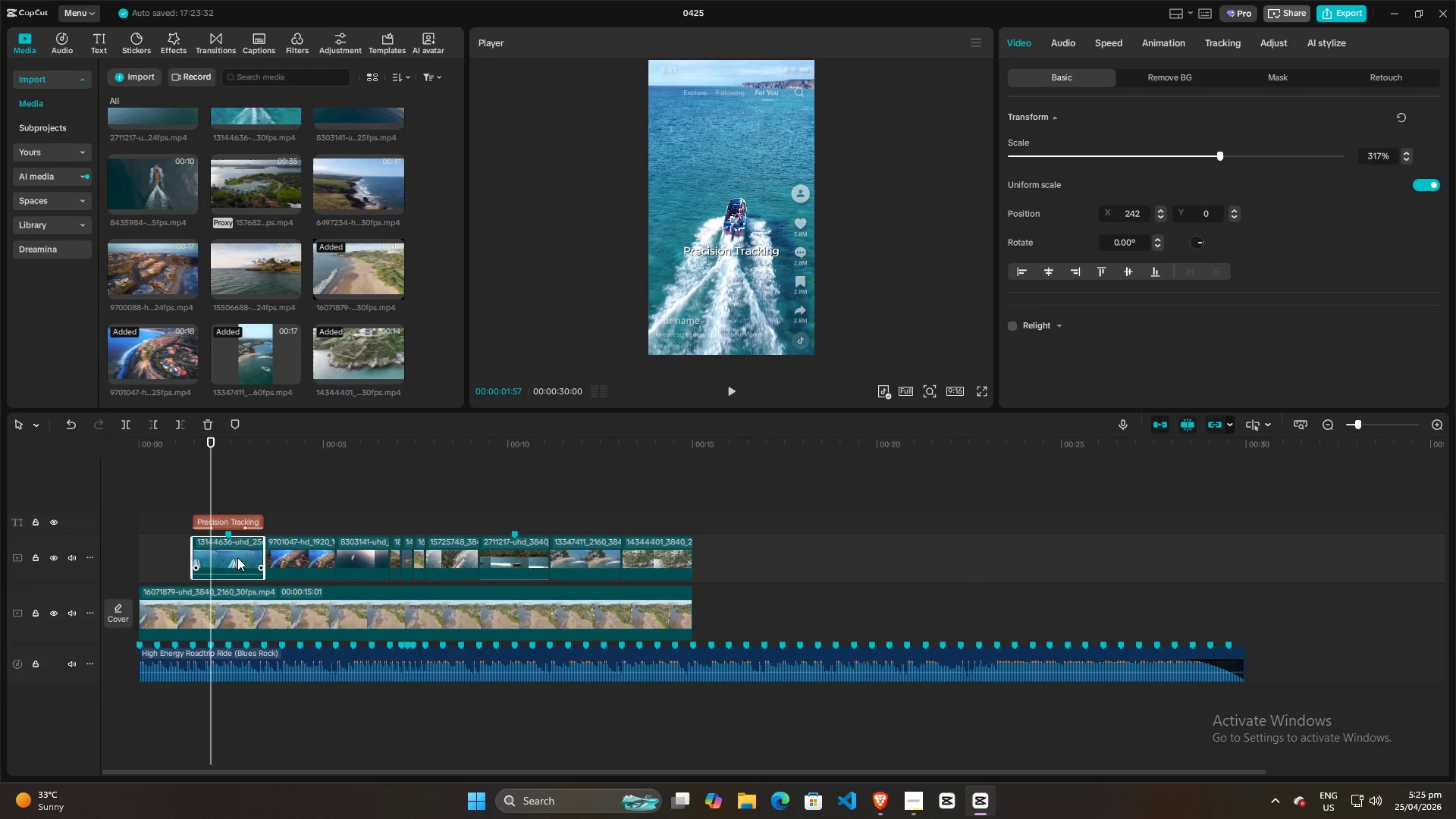 
key(Control+R)
 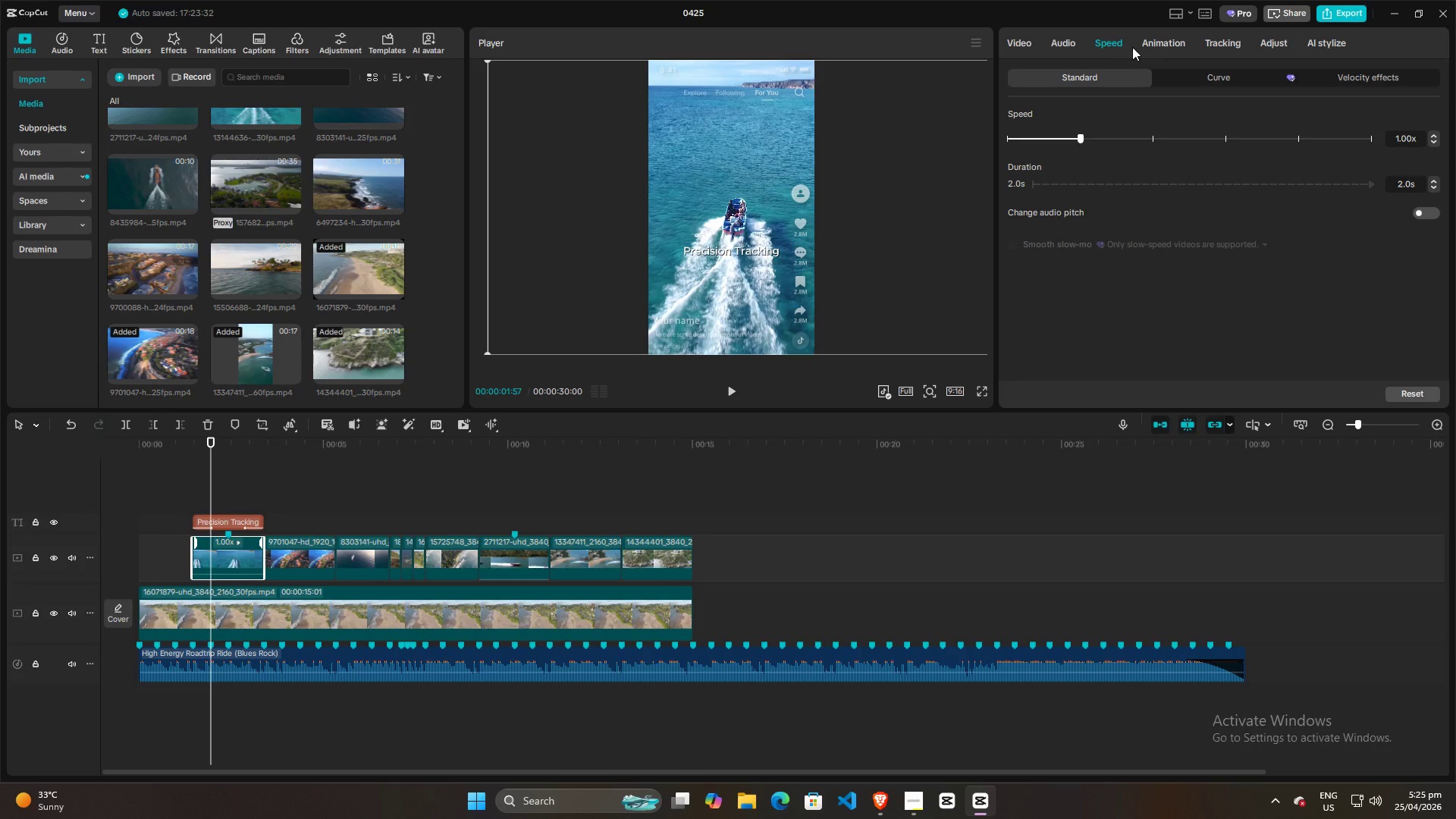 
left_click([1118, 42])
 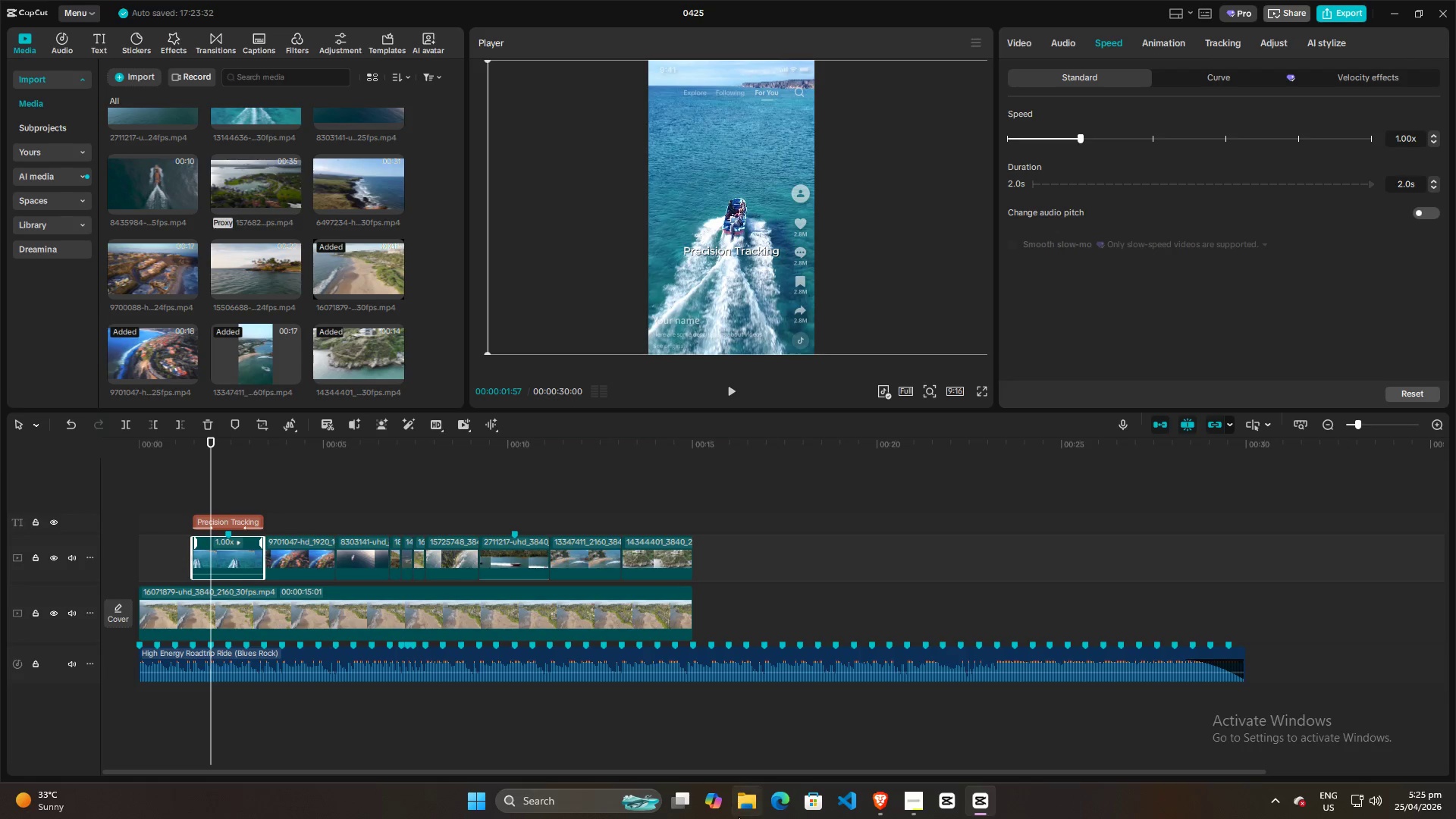 
left_click([580, 802])
 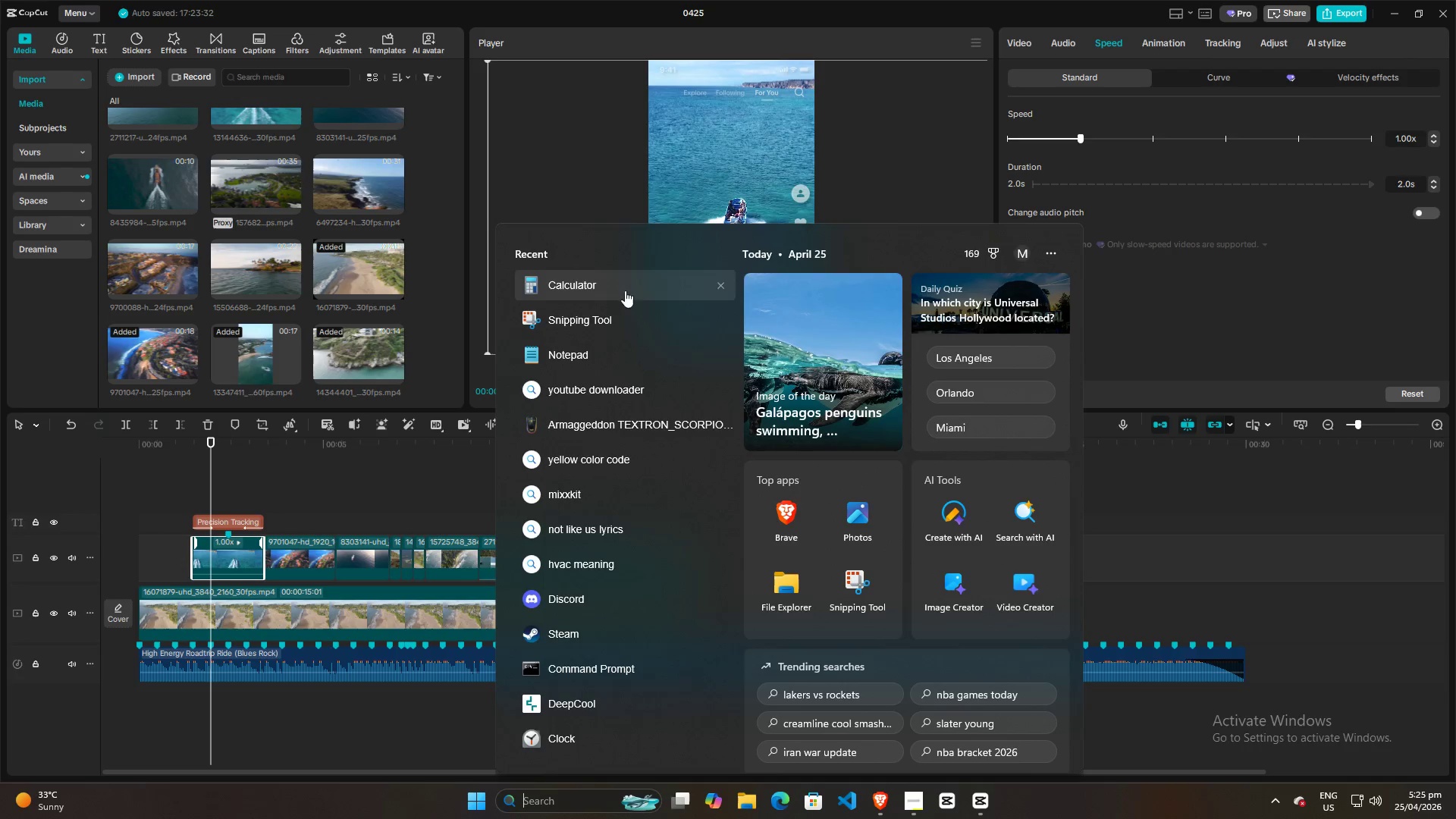 
left_click([607, 325])
 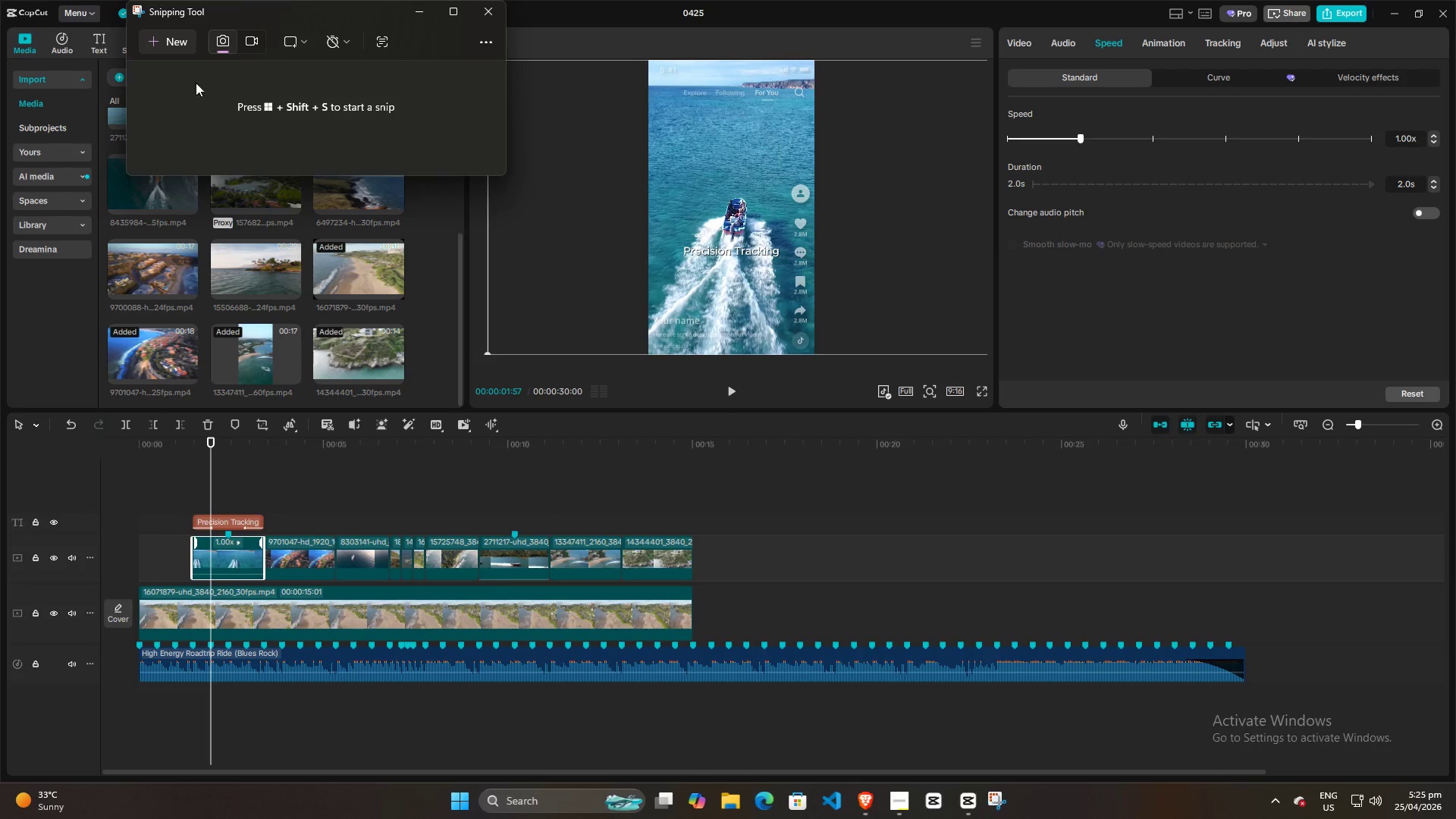 
left_click([161, 42])
 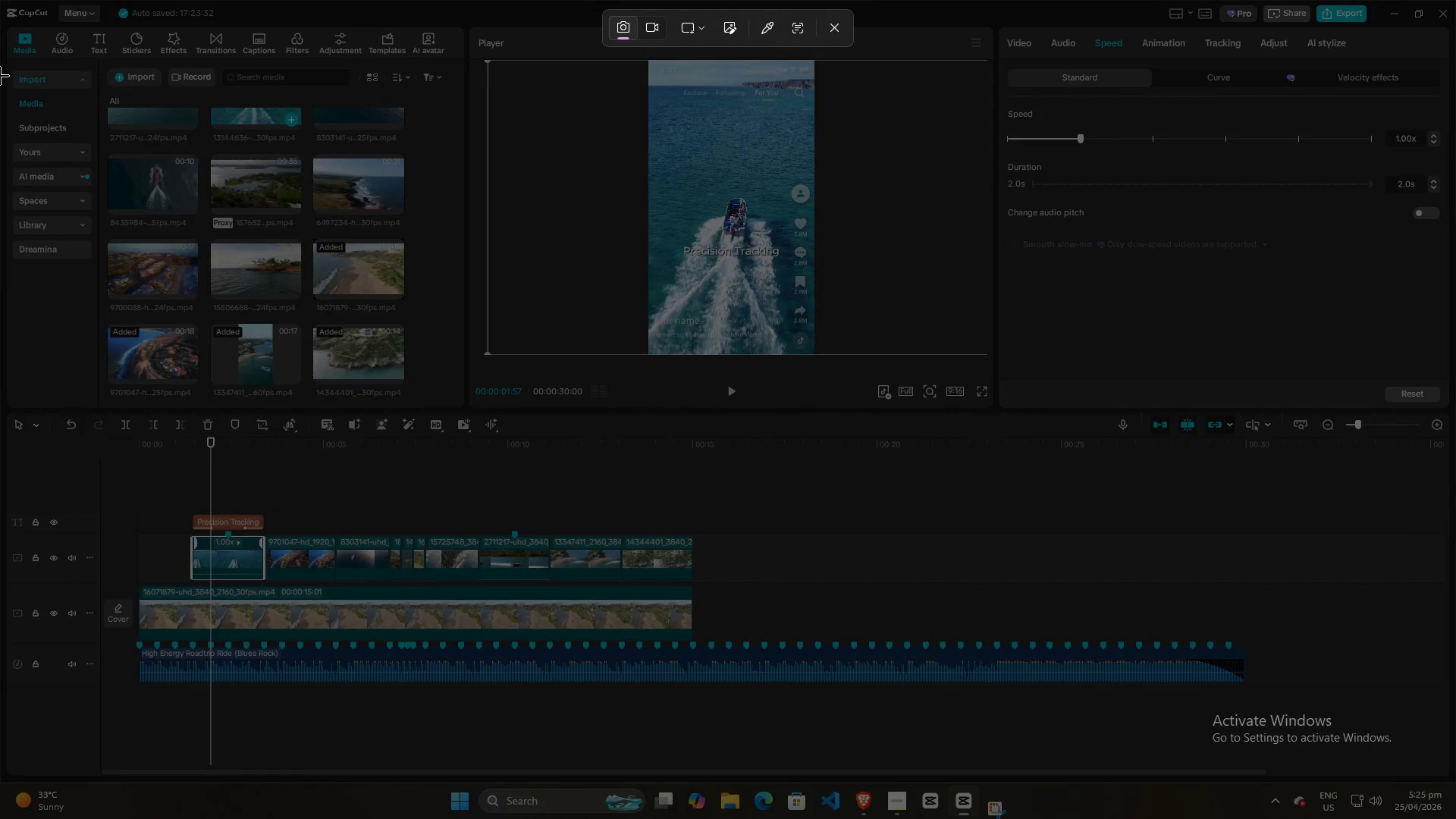 
left_click_drag(start_coordinate=[0, 13], to_coordinate=[1455, 698])
 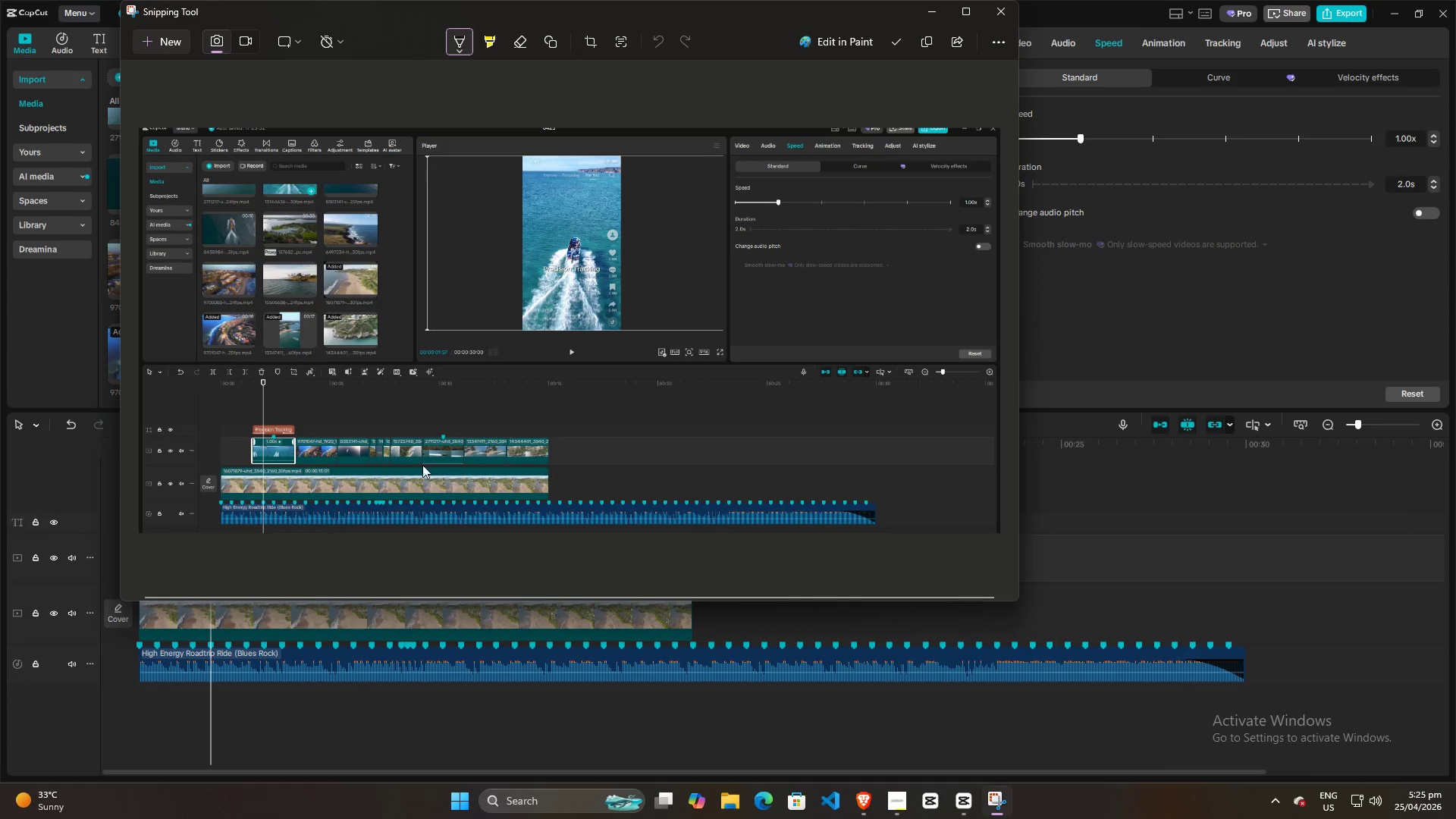 
left_click([892, 47])